 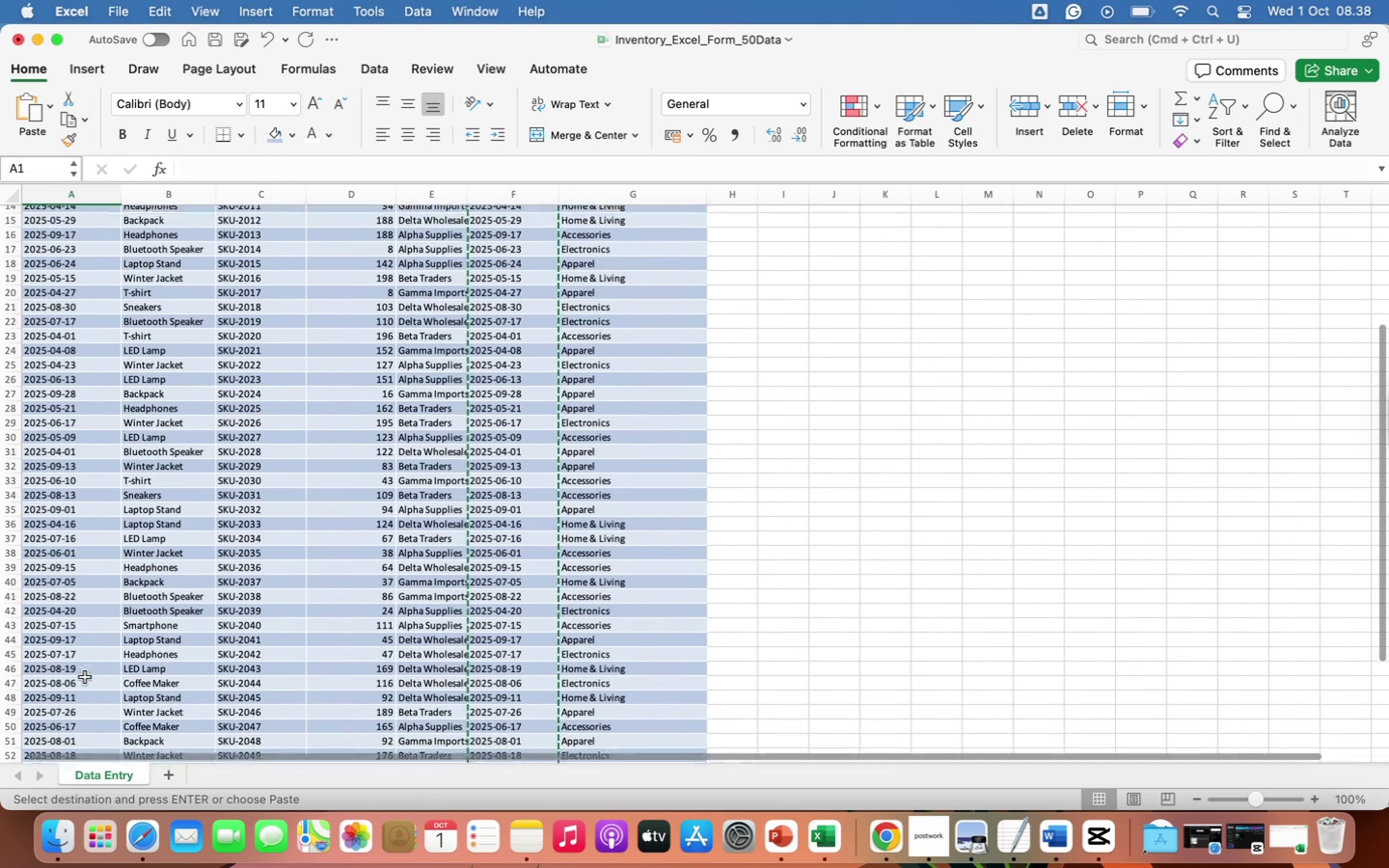 
scroll: coordinate [85, 677], scroll_direction: up, amount: 54.0
 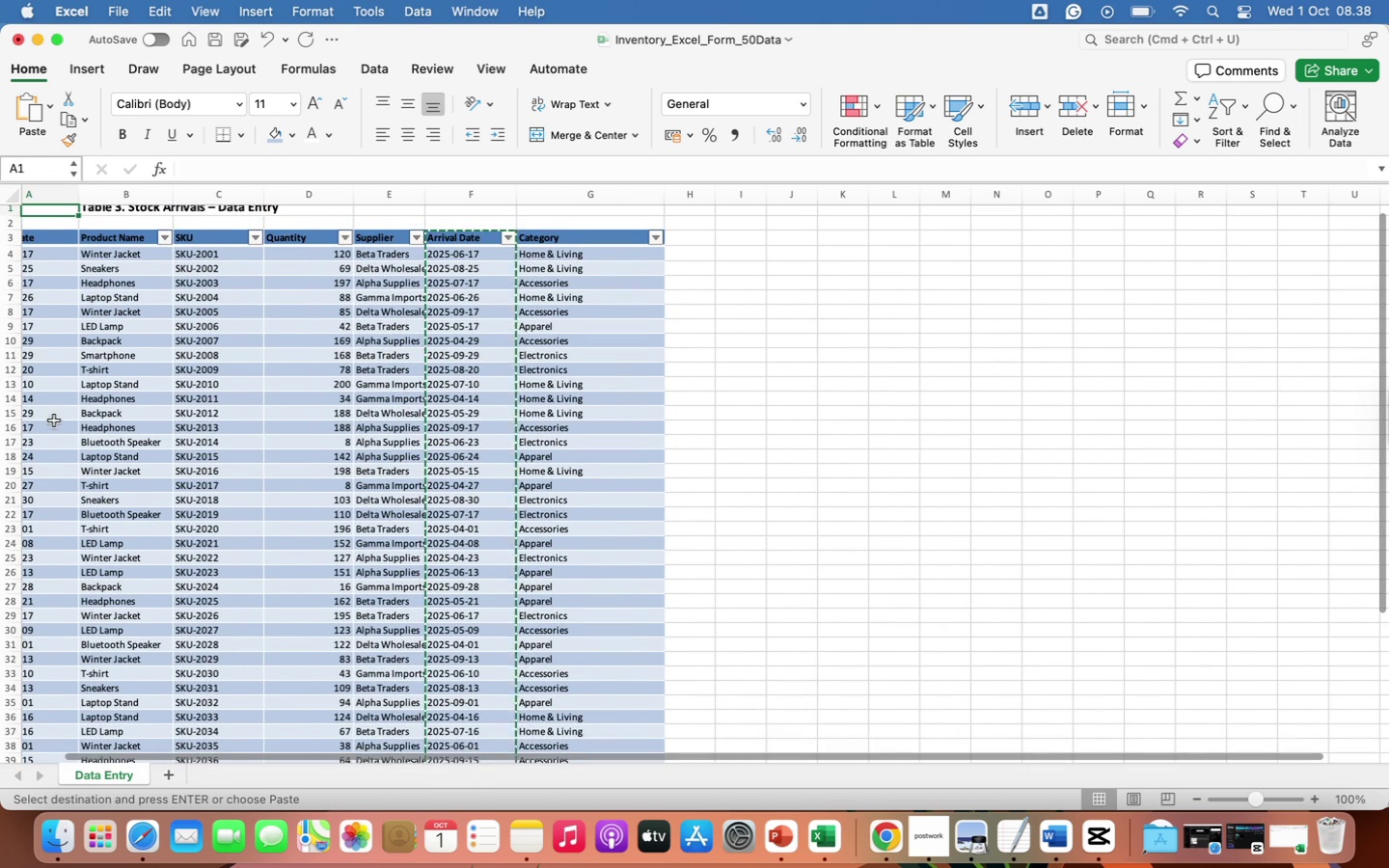 
left_click([54, 420])
 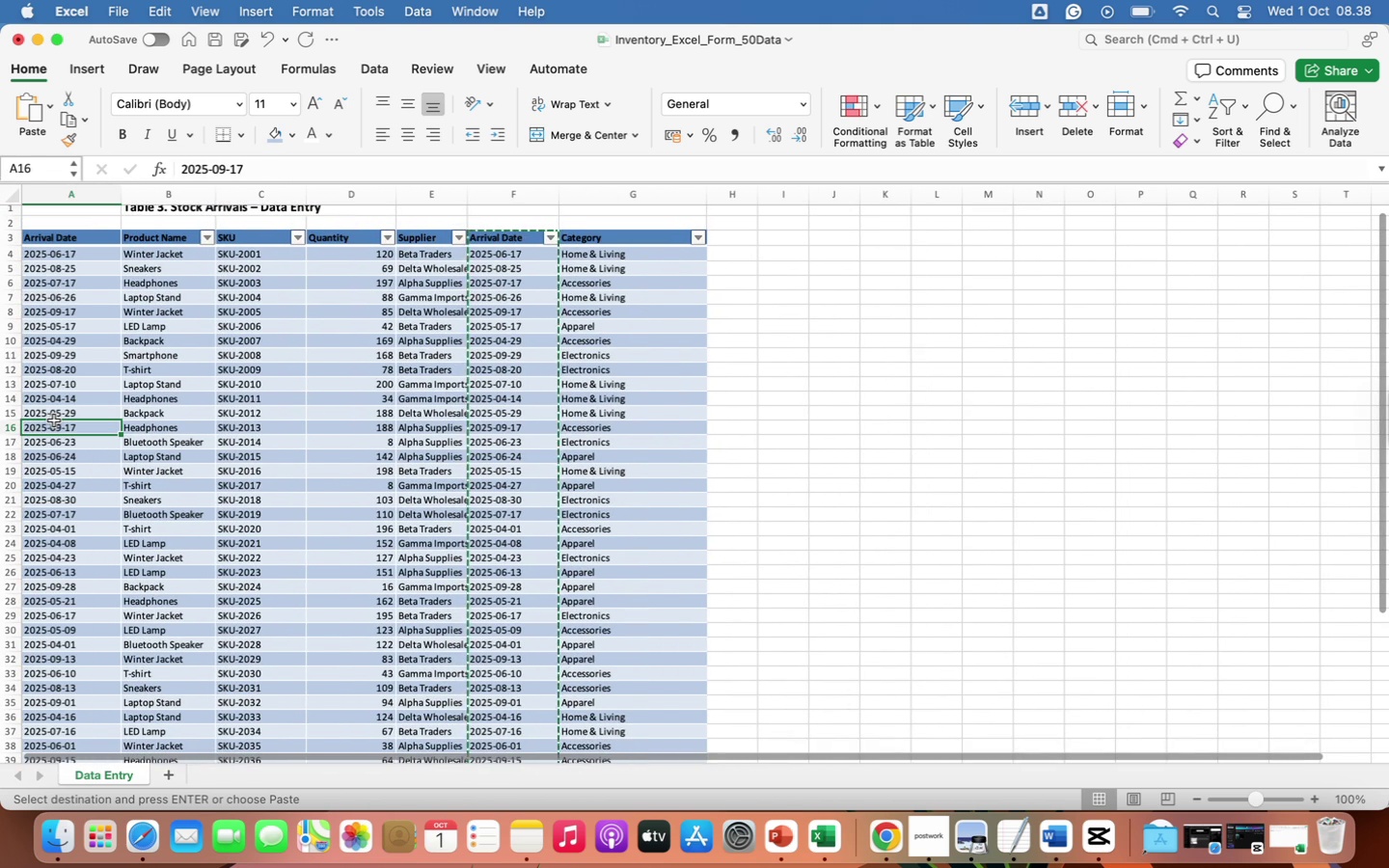 
key(ArrowLeft)
 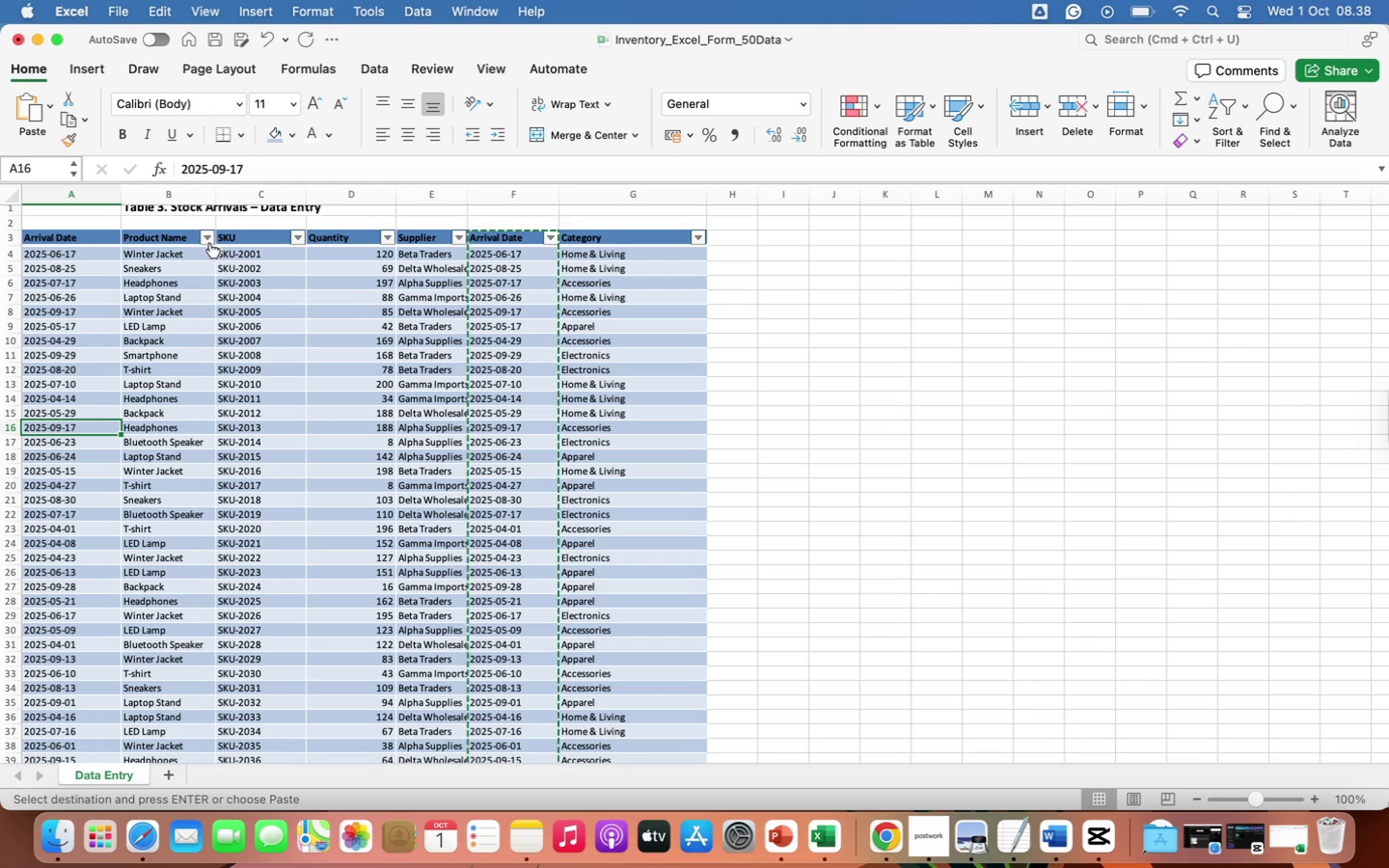 
left_click([209, 242])
 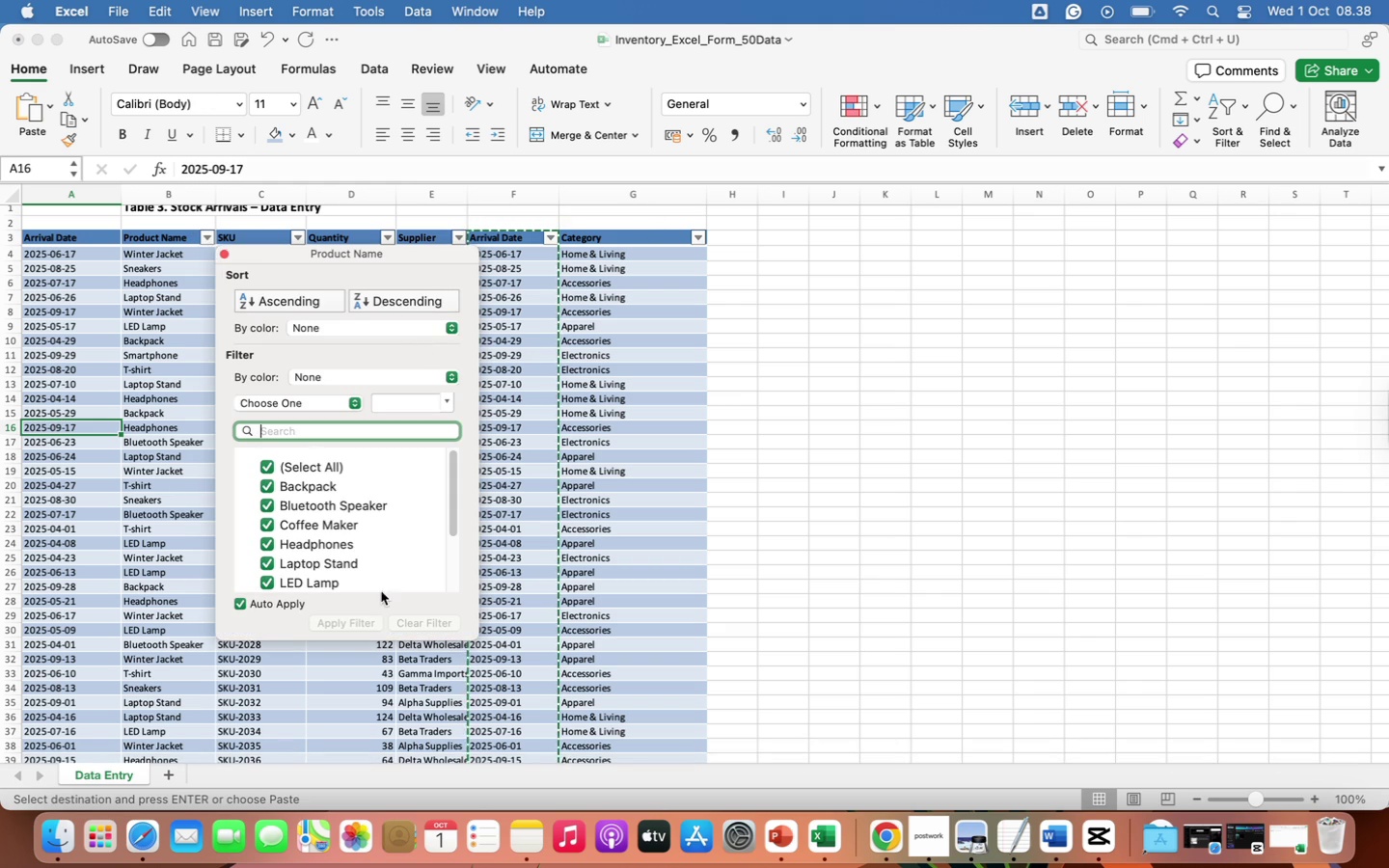 
left_click([840, 453])
 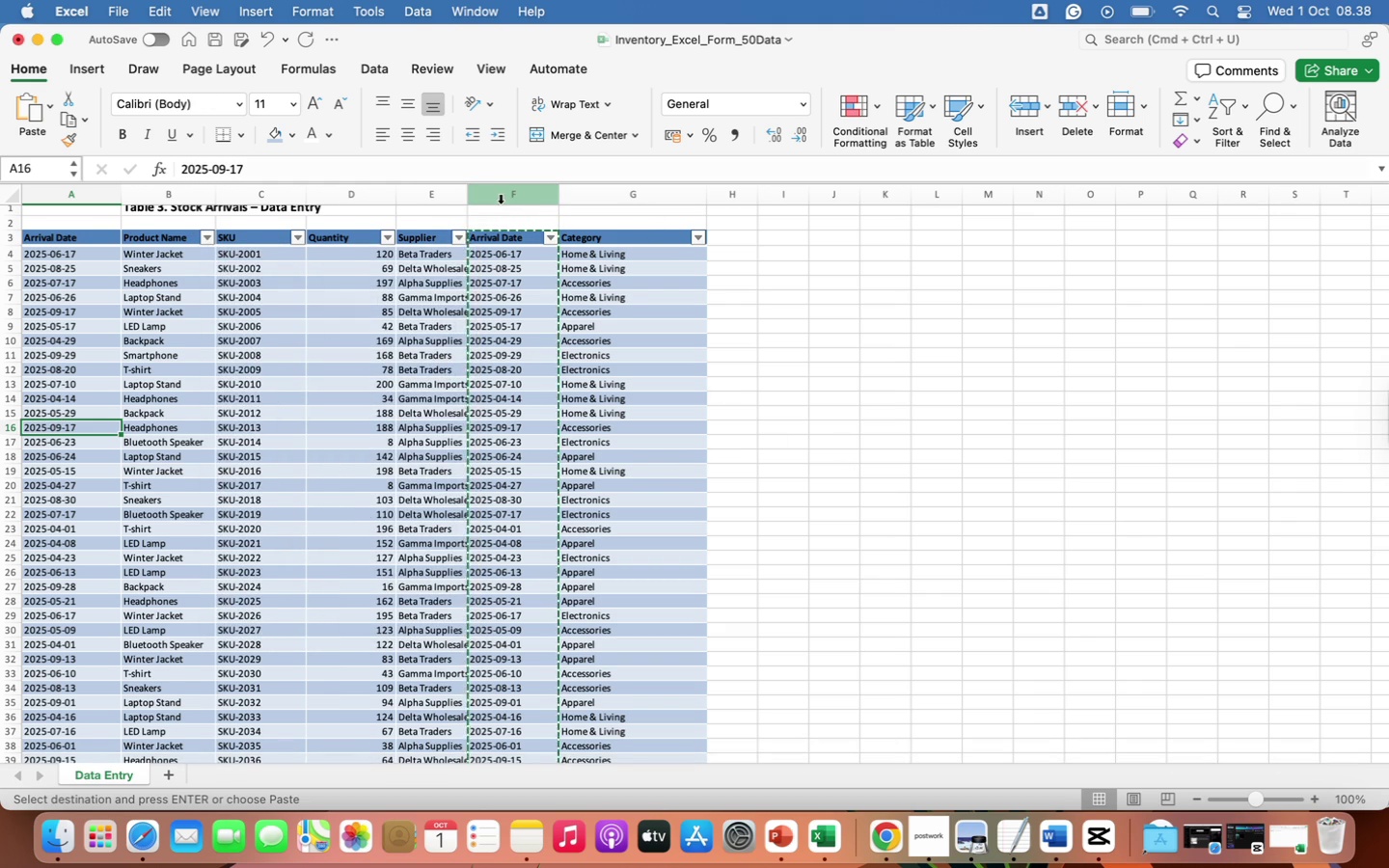 
left_click([501, 200])
 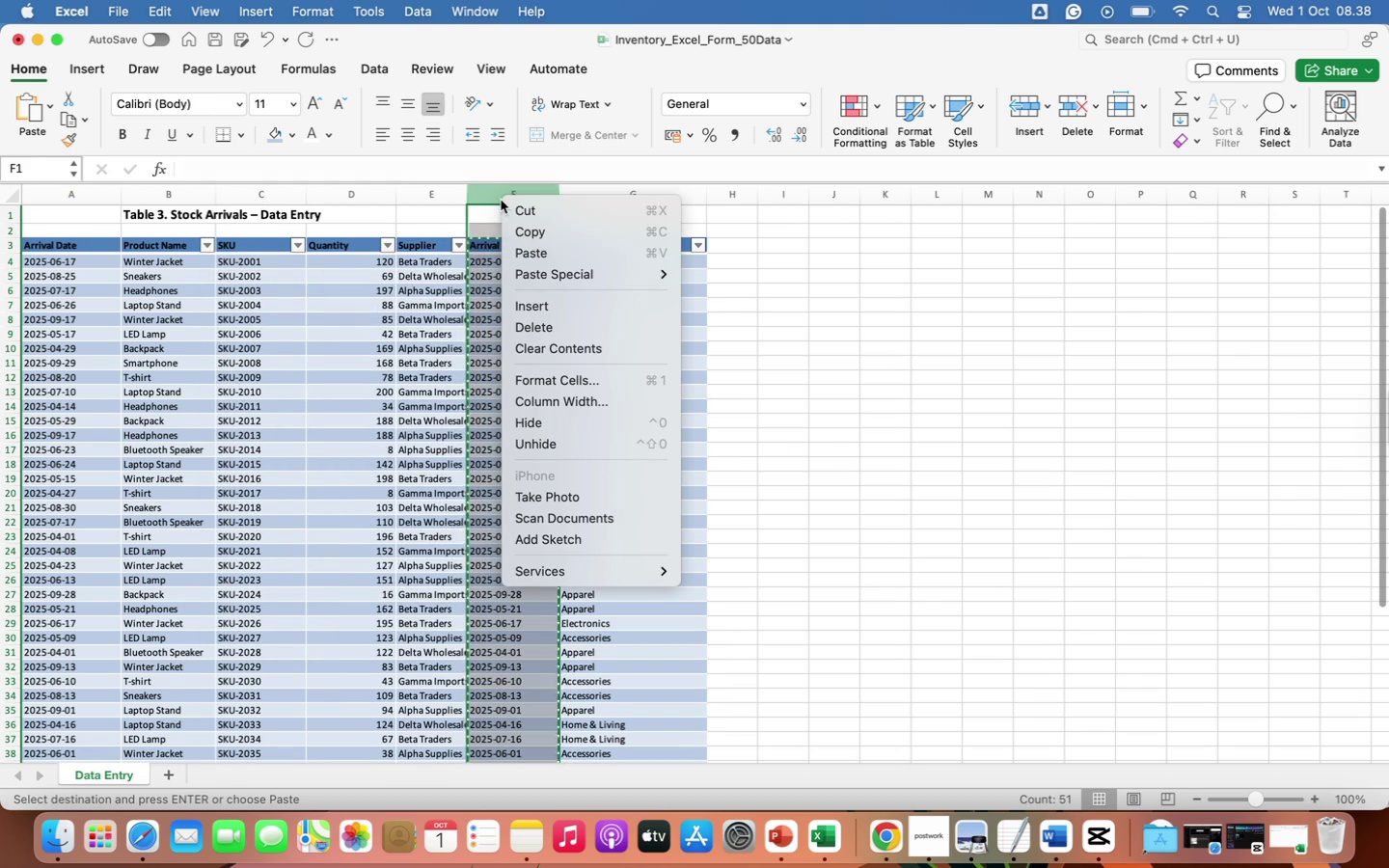 
right_click([501, 200])
 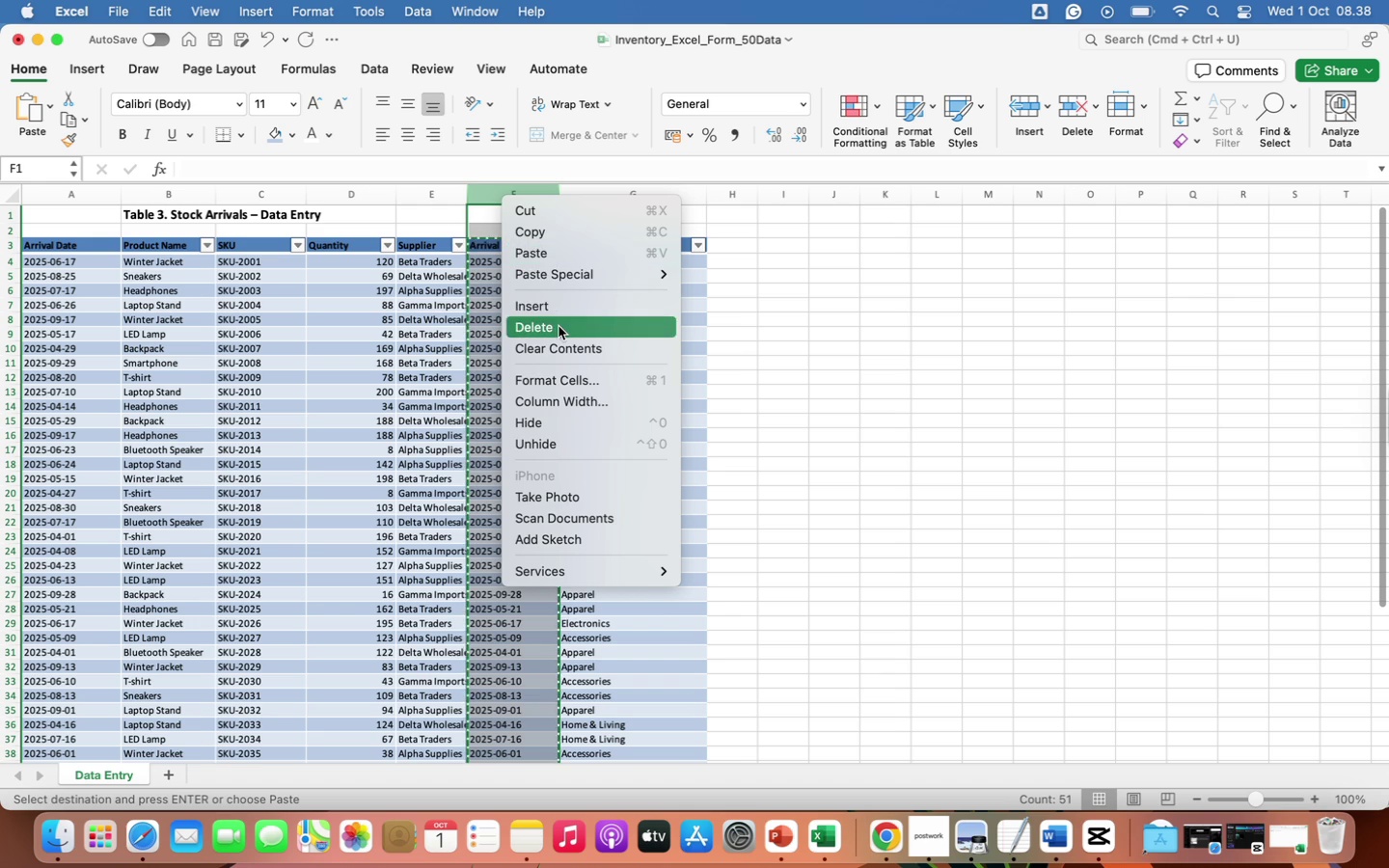 
left_click([558, 326])
 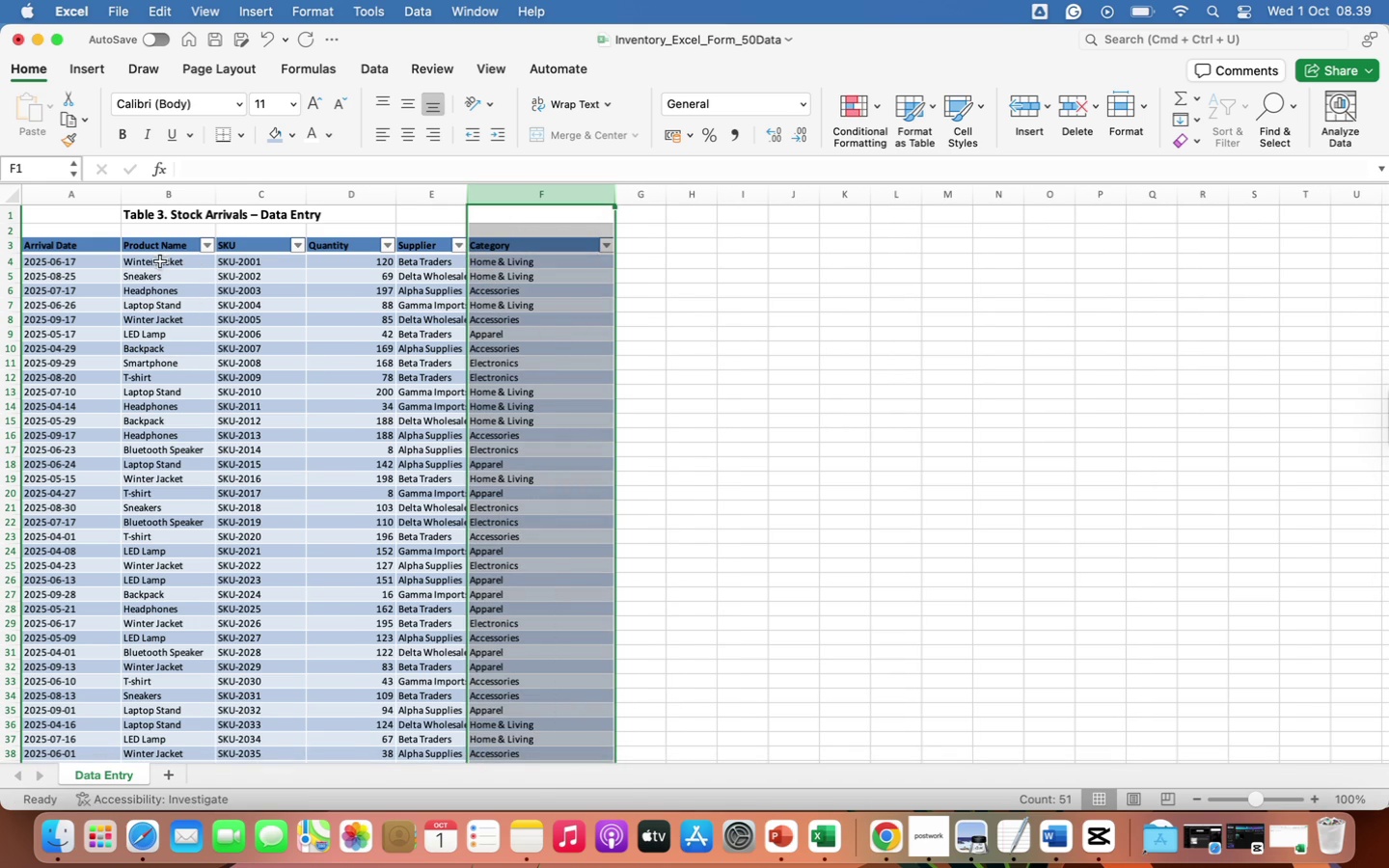 
left_click([158, 265])
 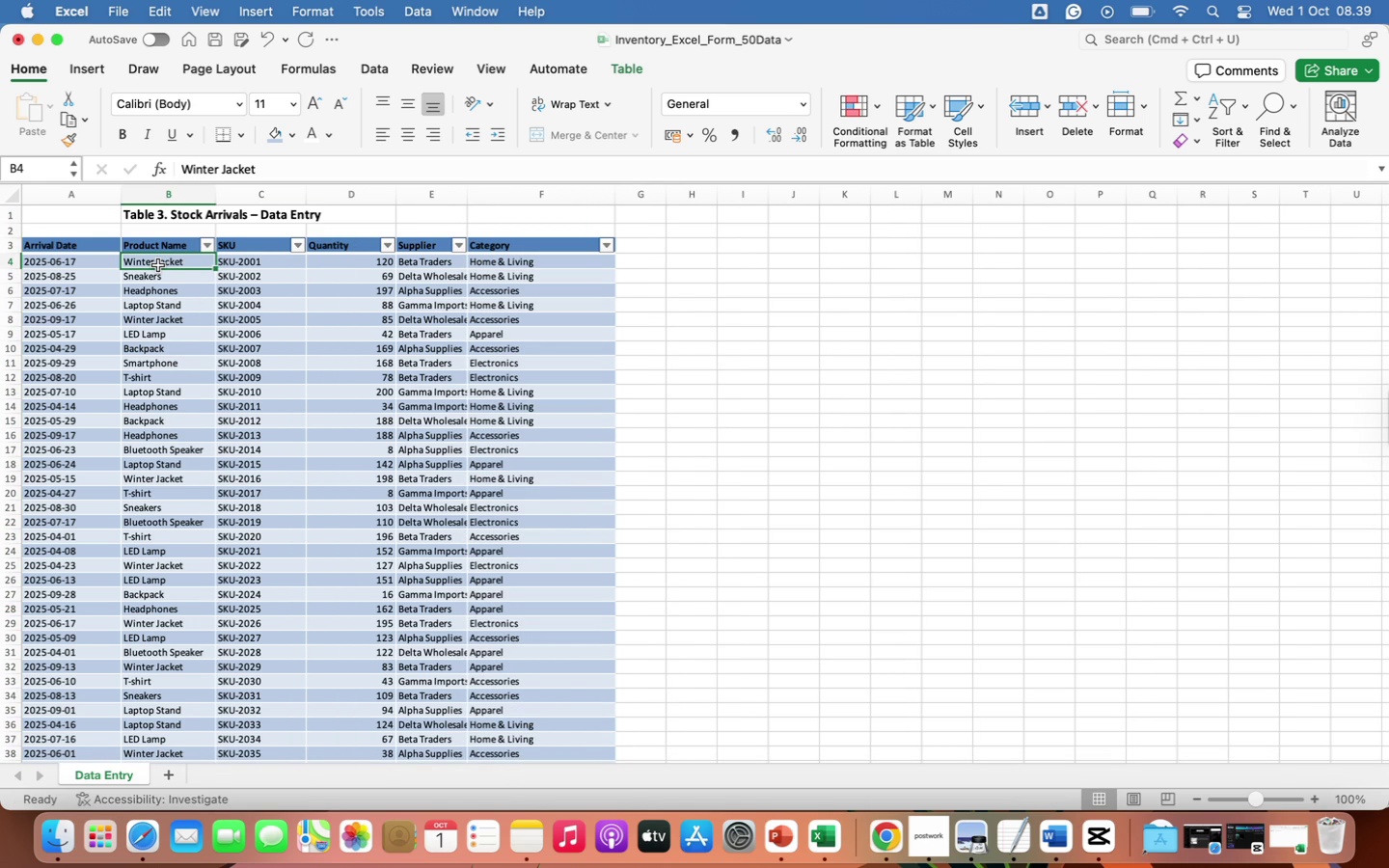 
left_click([158, 265])